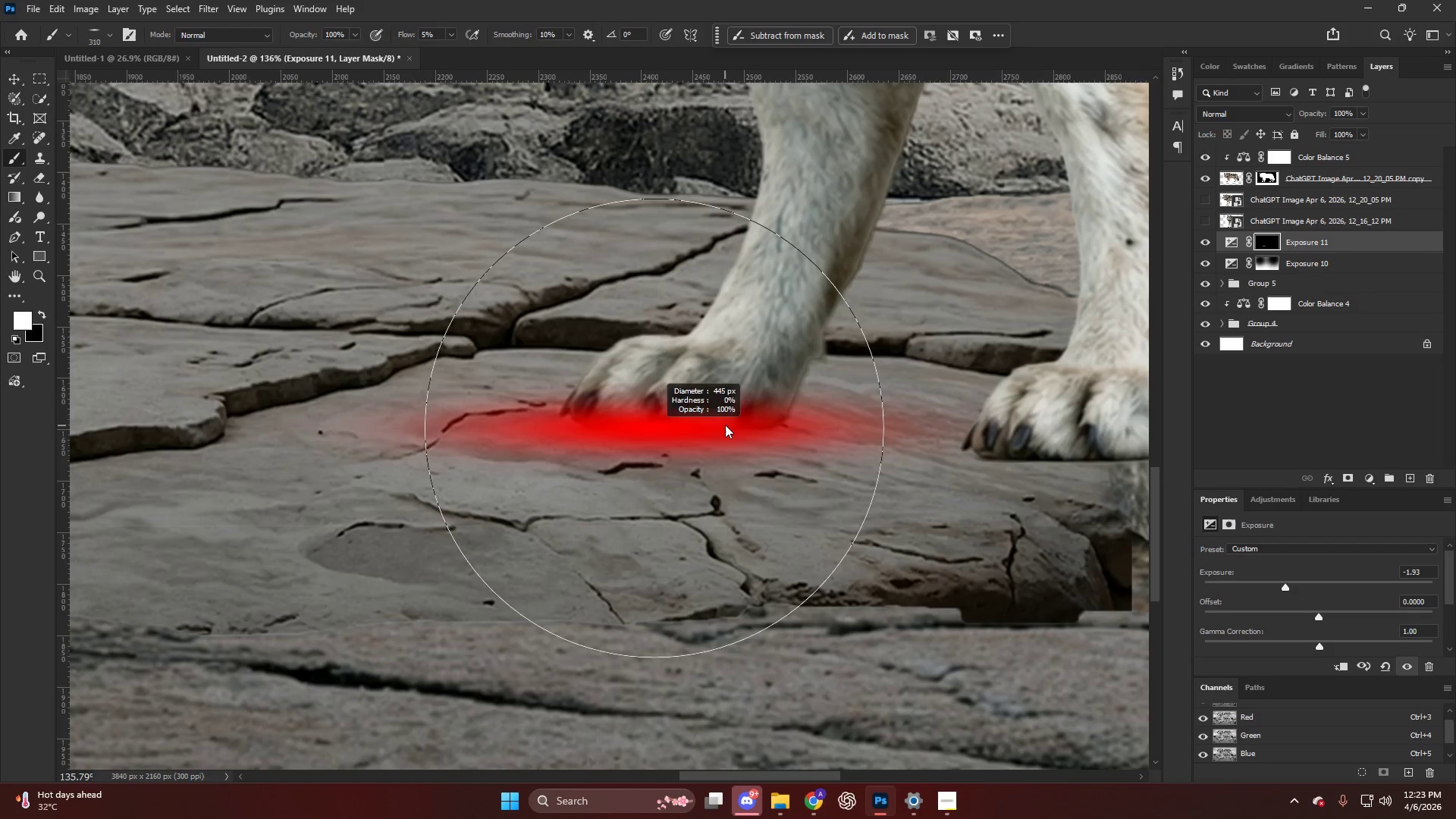 
left_click_drag(start_coordinate=[684, 424], to_coordinate=[652, 425])
 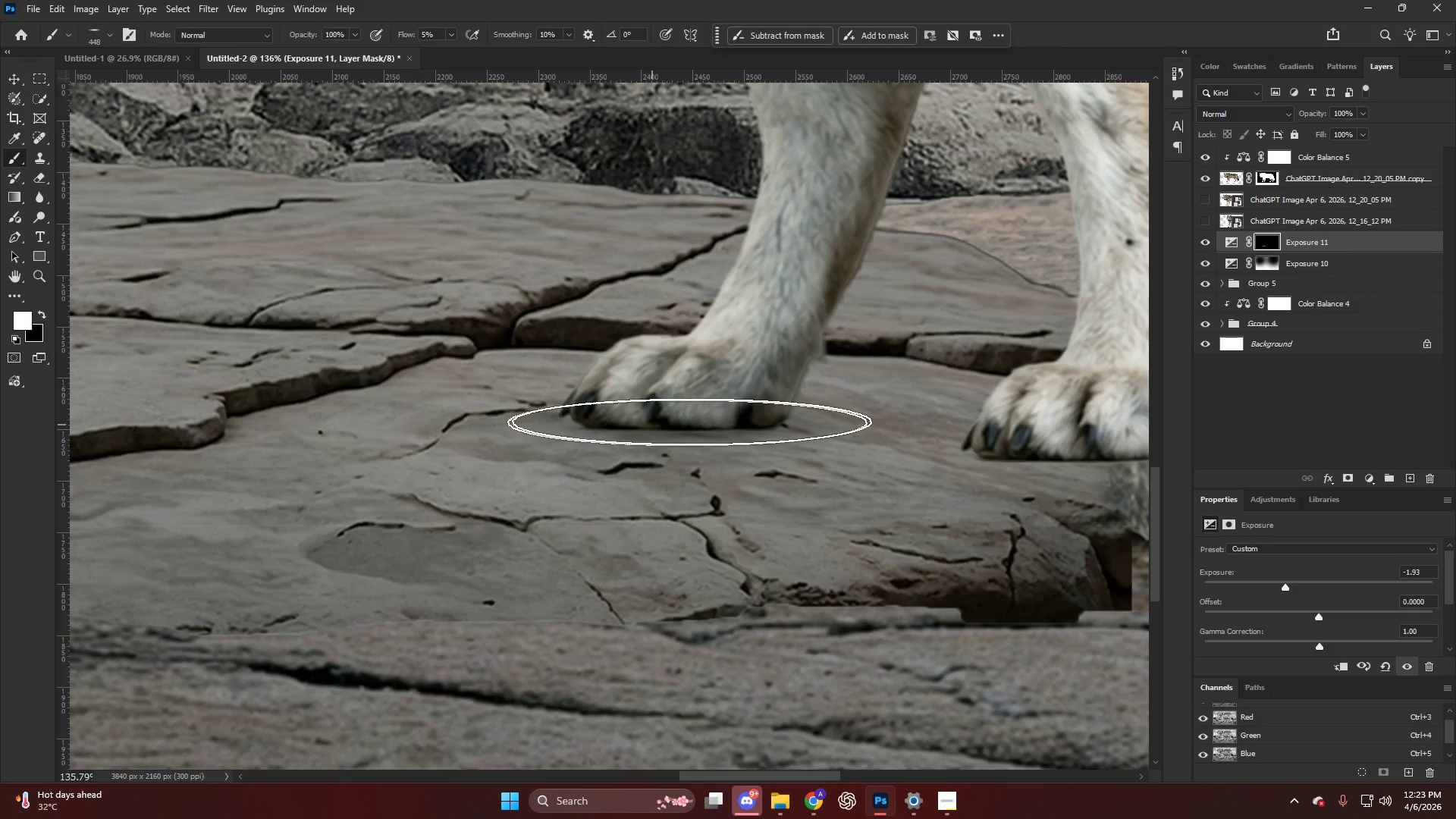 
key(Alt+AltLeft)
 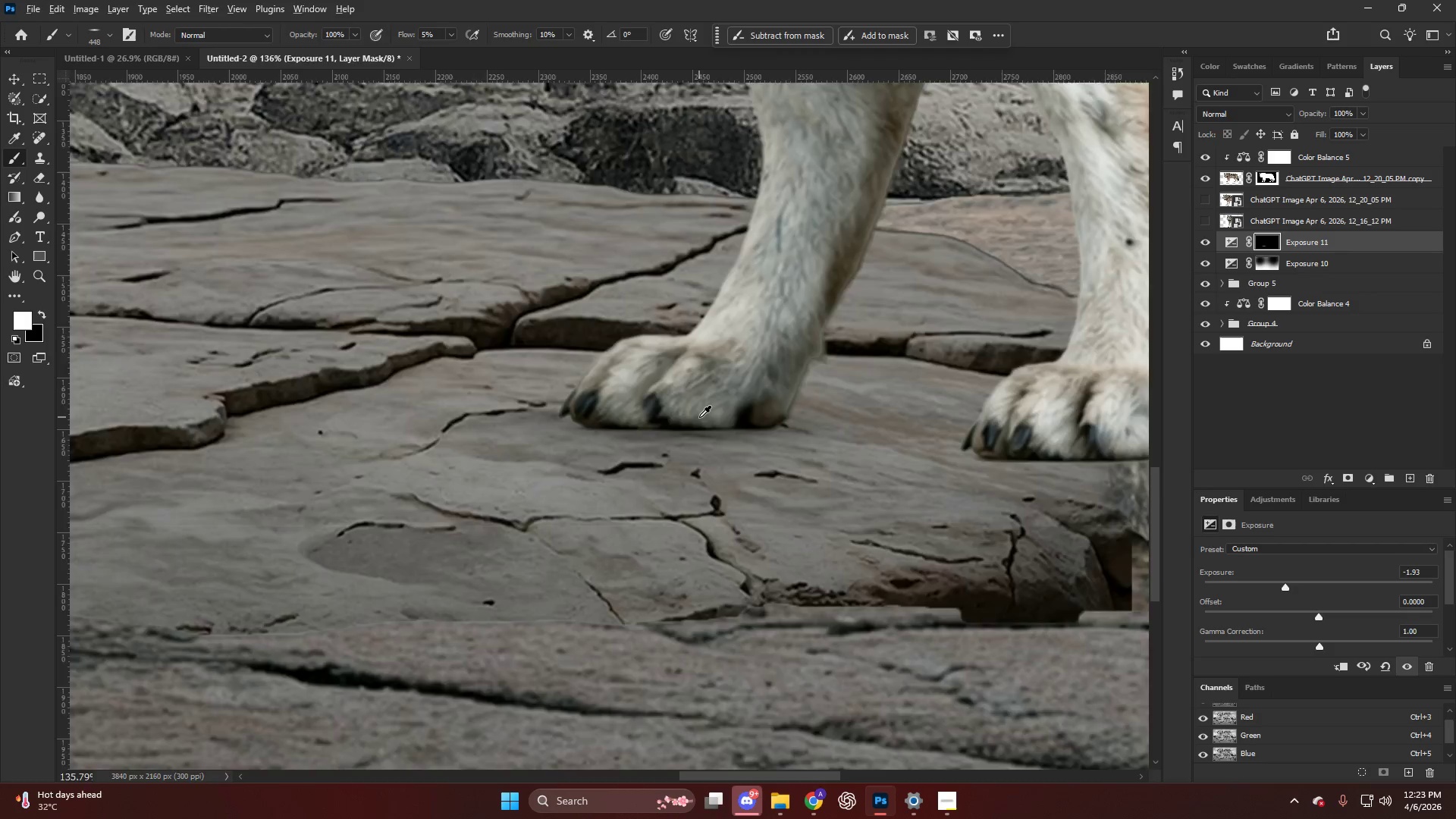 
hold_key(key=AltLeft, duration=0.8)
scroll: coordinate [725, 412], scroll_direction: up, amount: 5.0
 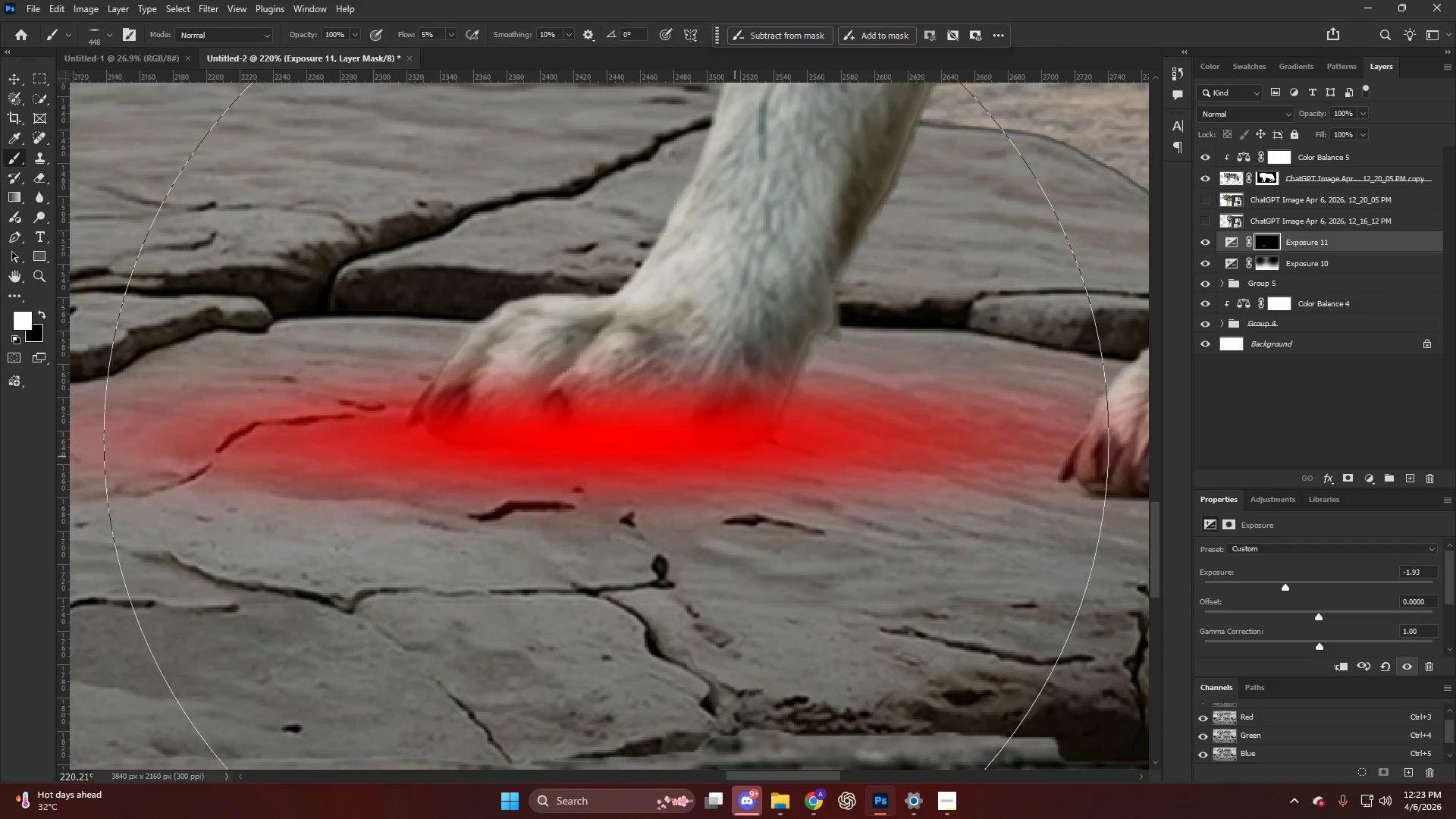 
left_click_drag(start_coordinate=[642, 452], to_coordinate=[627, 433])
 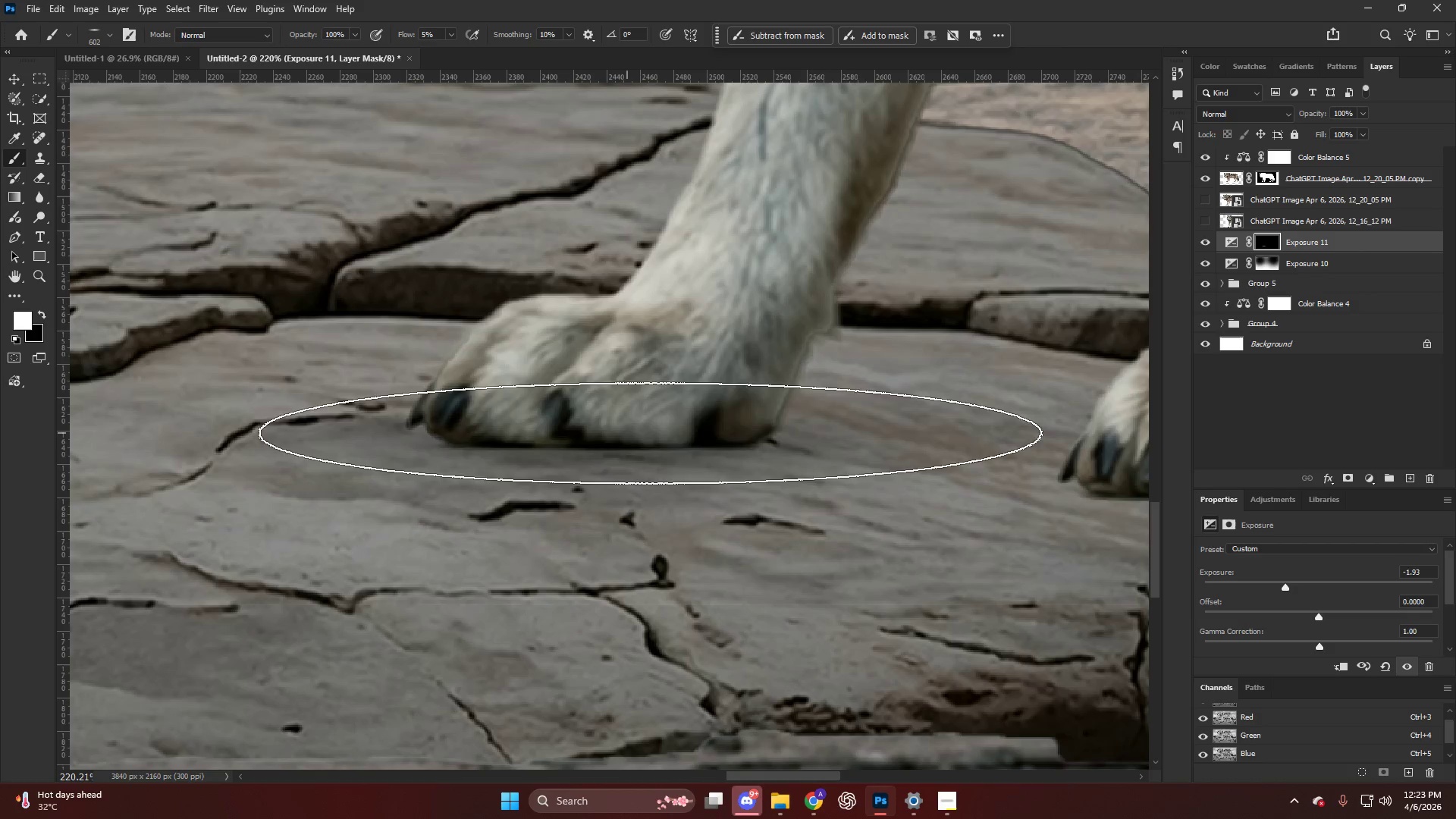 
hold_key(key=AltLeft, duration=0.38)
 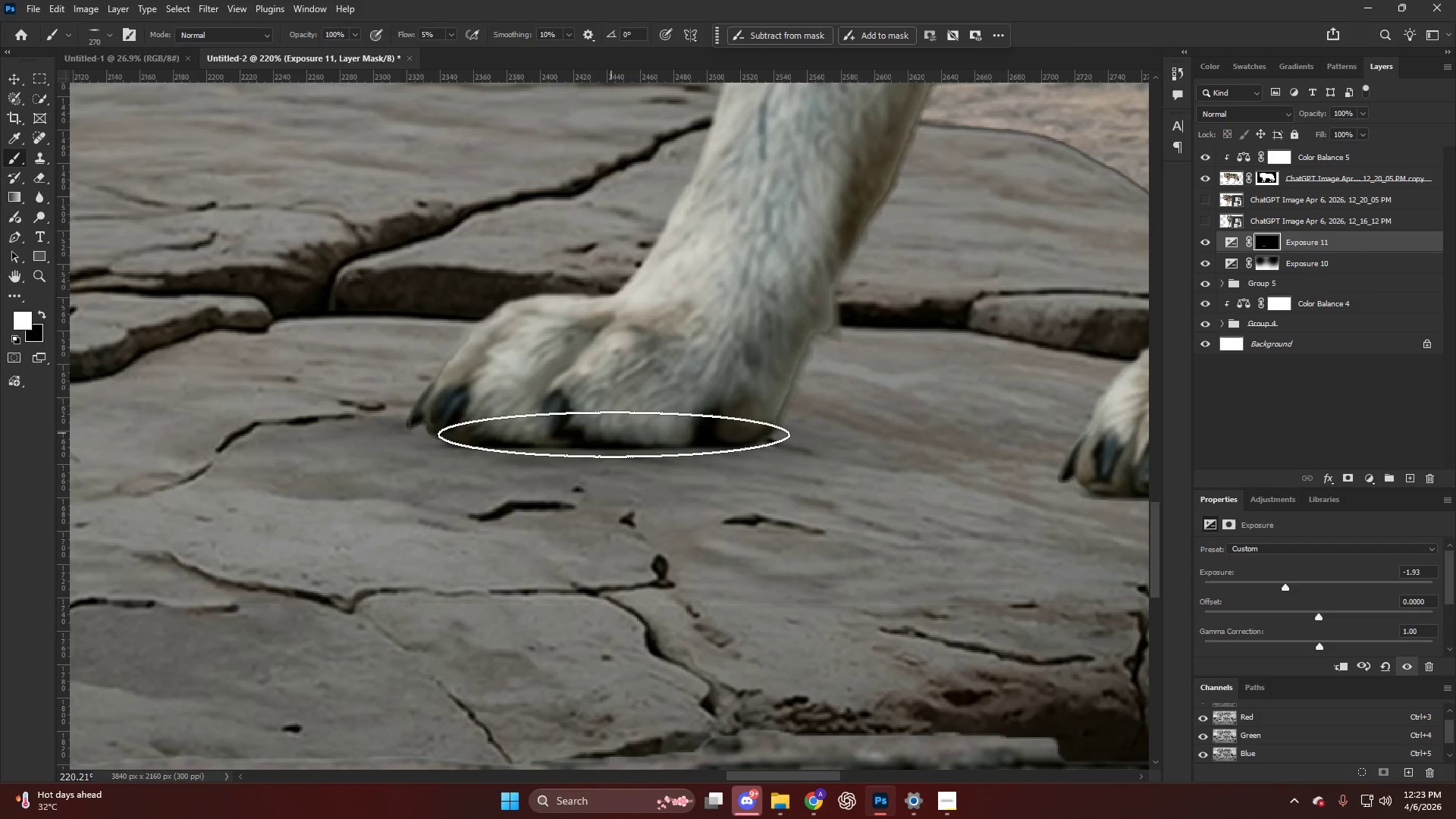 
left_click_drag(start_coordinate=[604, 437], to_coordinate=[575, 441])
 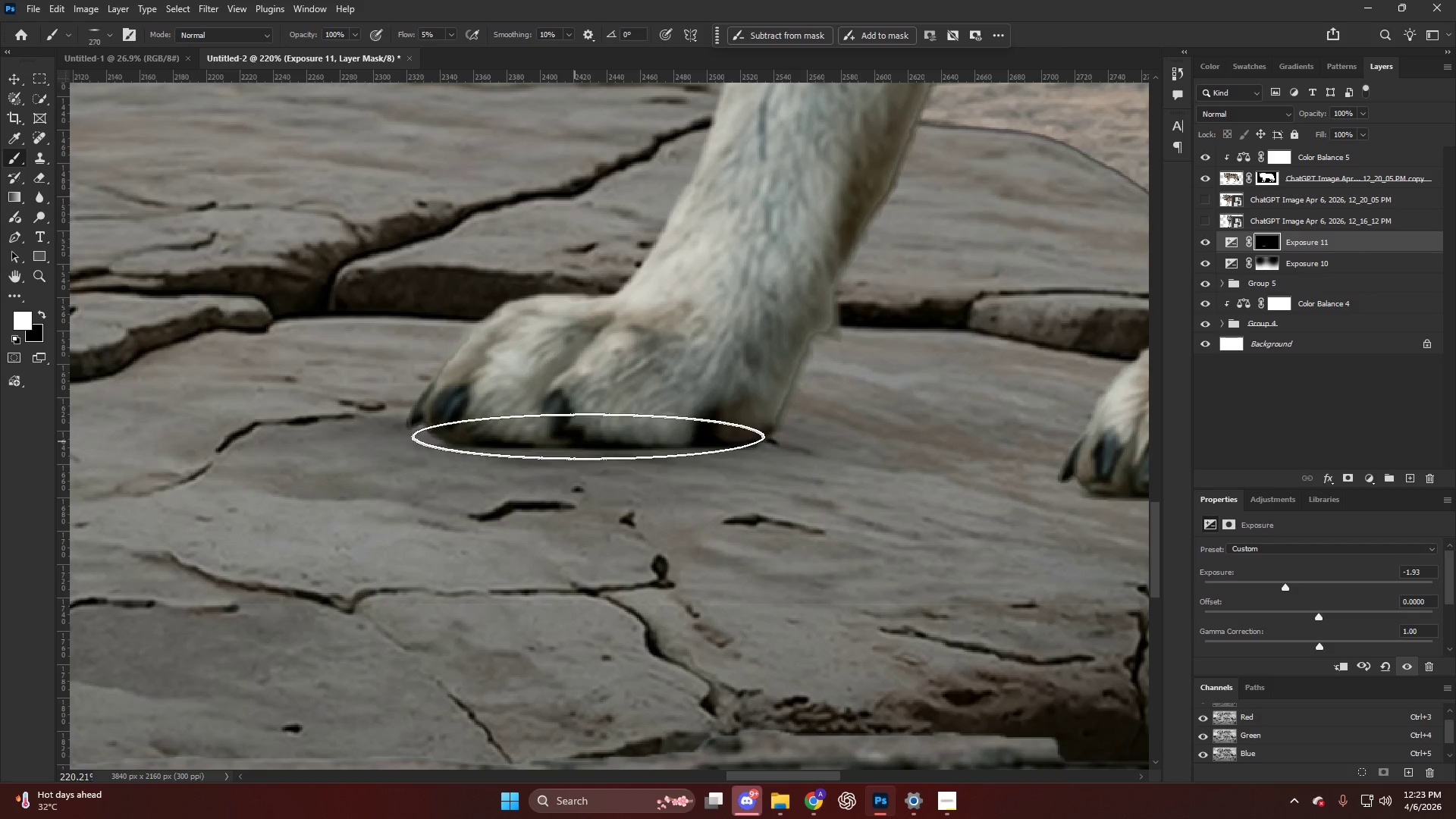 
hold_key(key=AltLeft, duration=0.75)
scroll: coordinate [736, 437], scroll_direction: down, amount: 15.0
 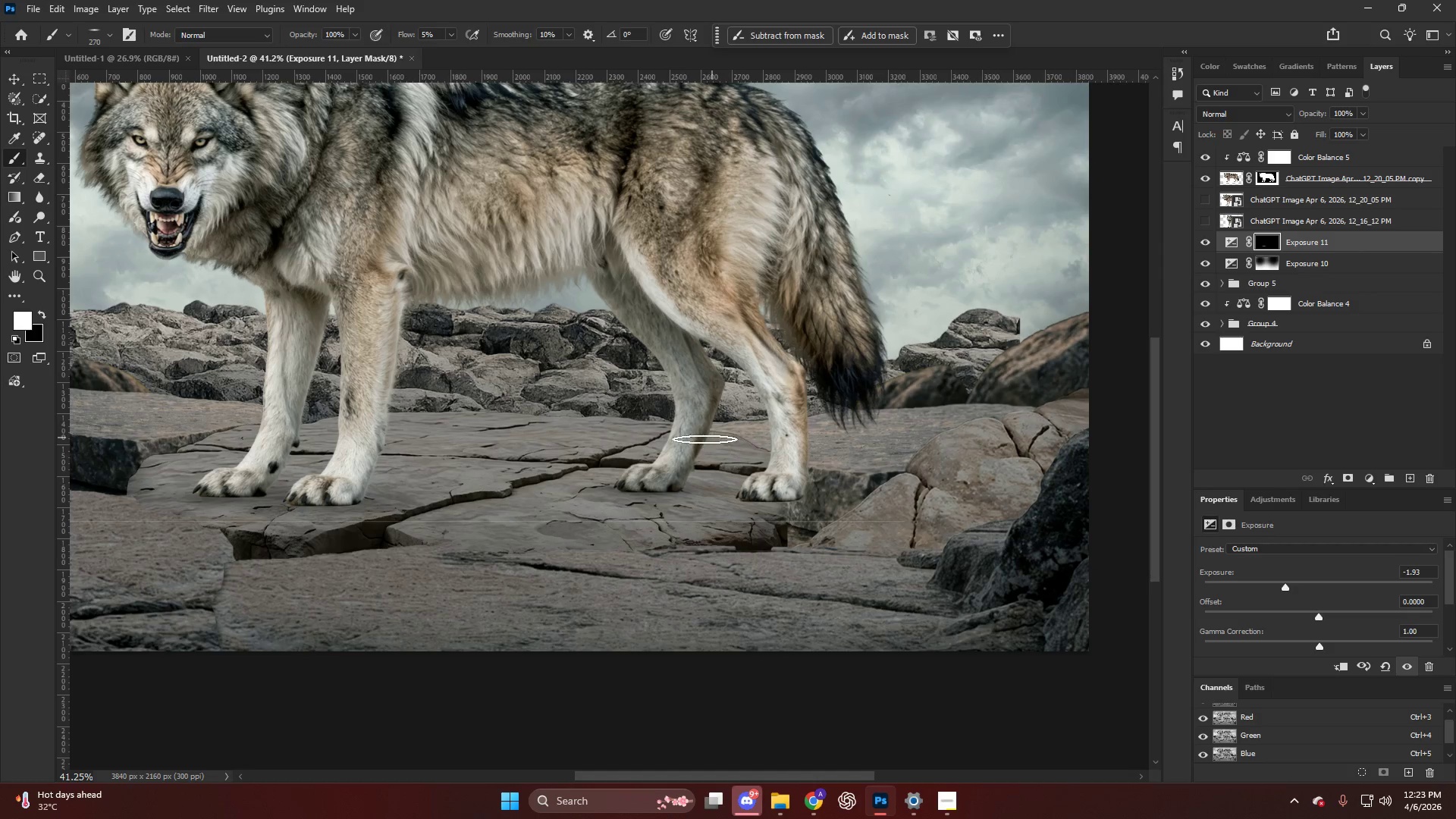 
hold_key(key=AltLeft, duration=1.06)
hold_key(key=ControlLeft, duration=0.45)
hold_key(key=AltLeft, duration=0.56)
scroll: coordinate [716, 552], scroll_direction: up, amount: 11.0
 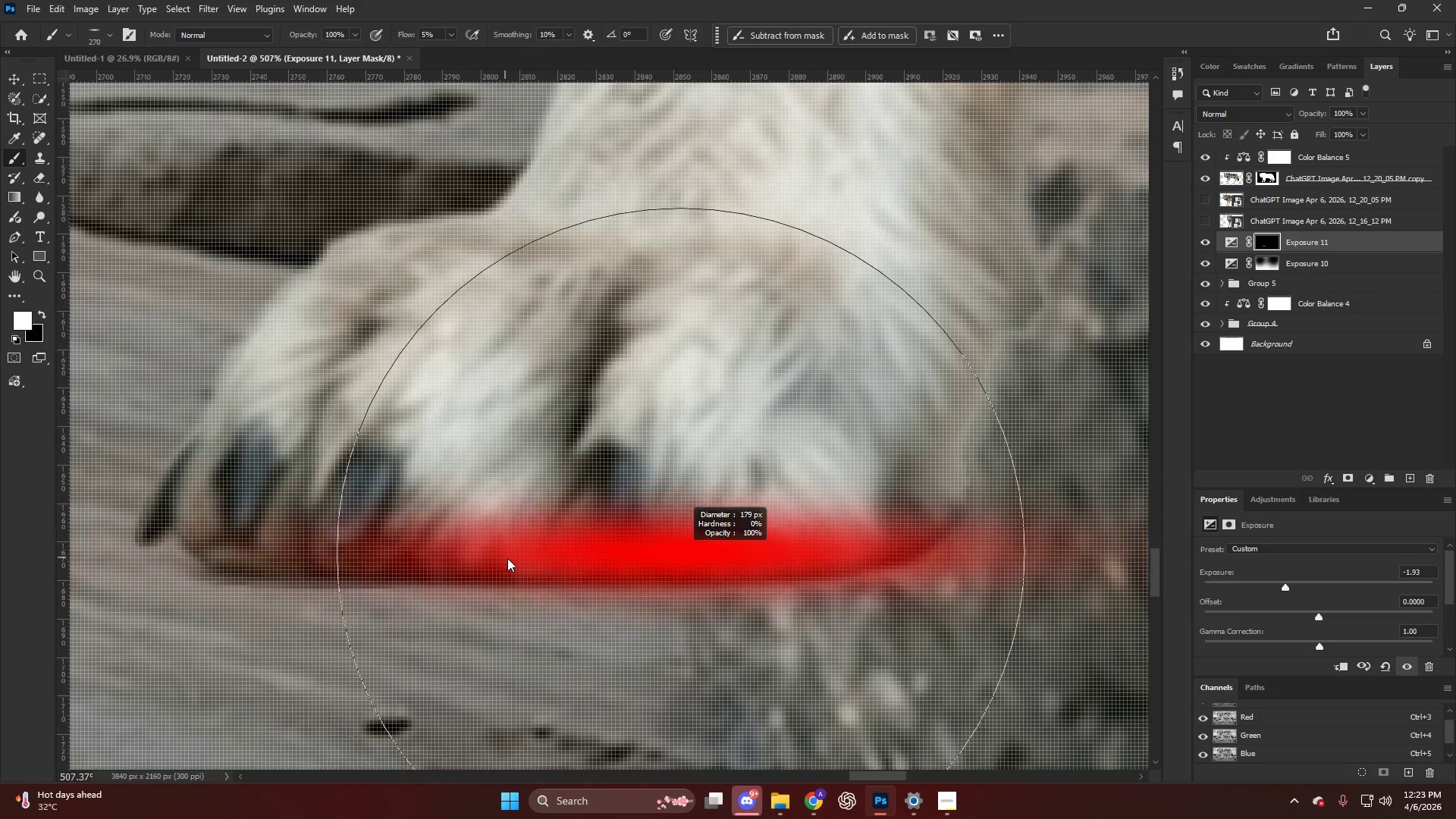 
left_click_drag(start_coordinate=[536, 564], to_coordinate=[570, 569])
 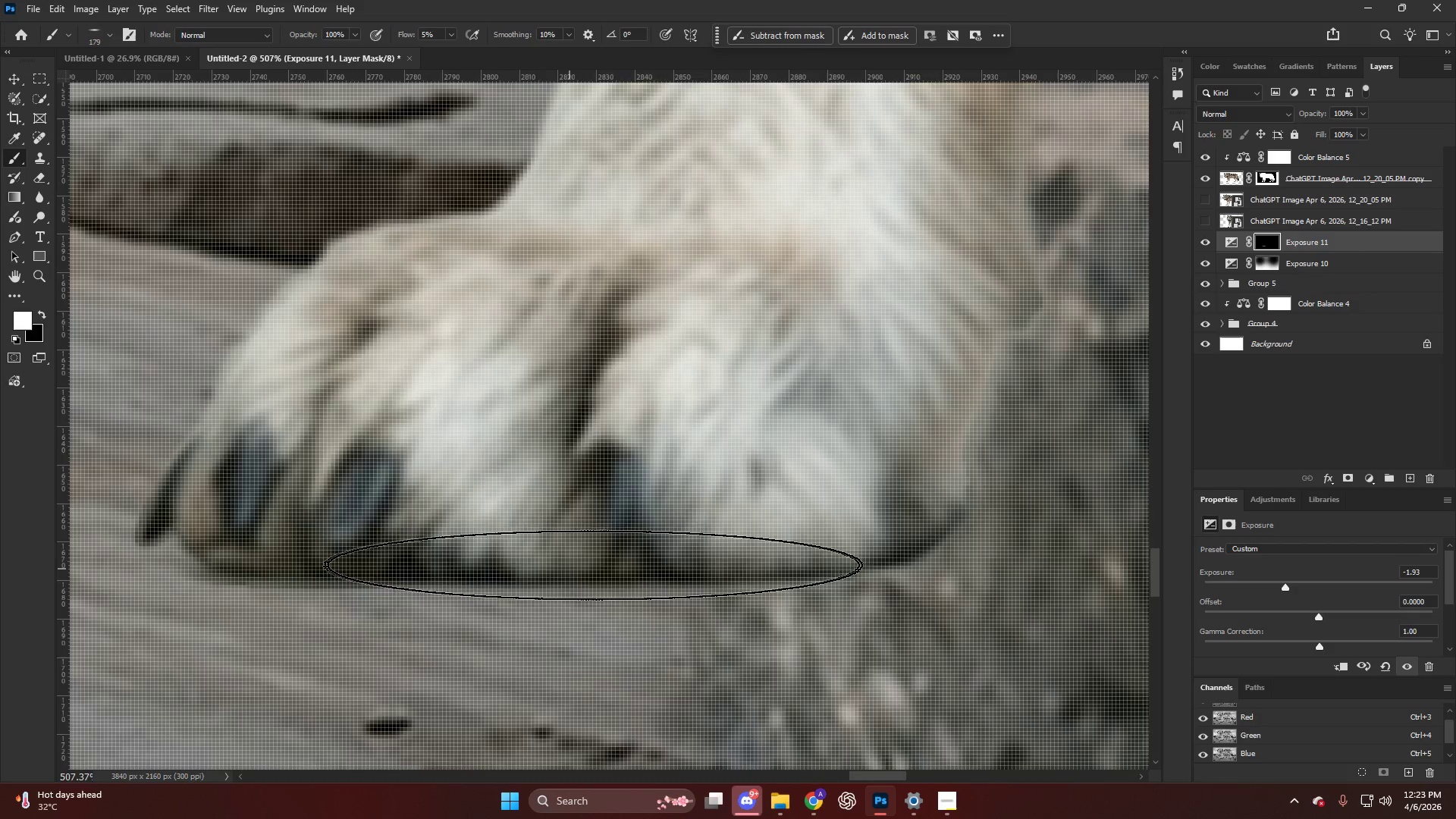 
key(Alt+AltLeft)
 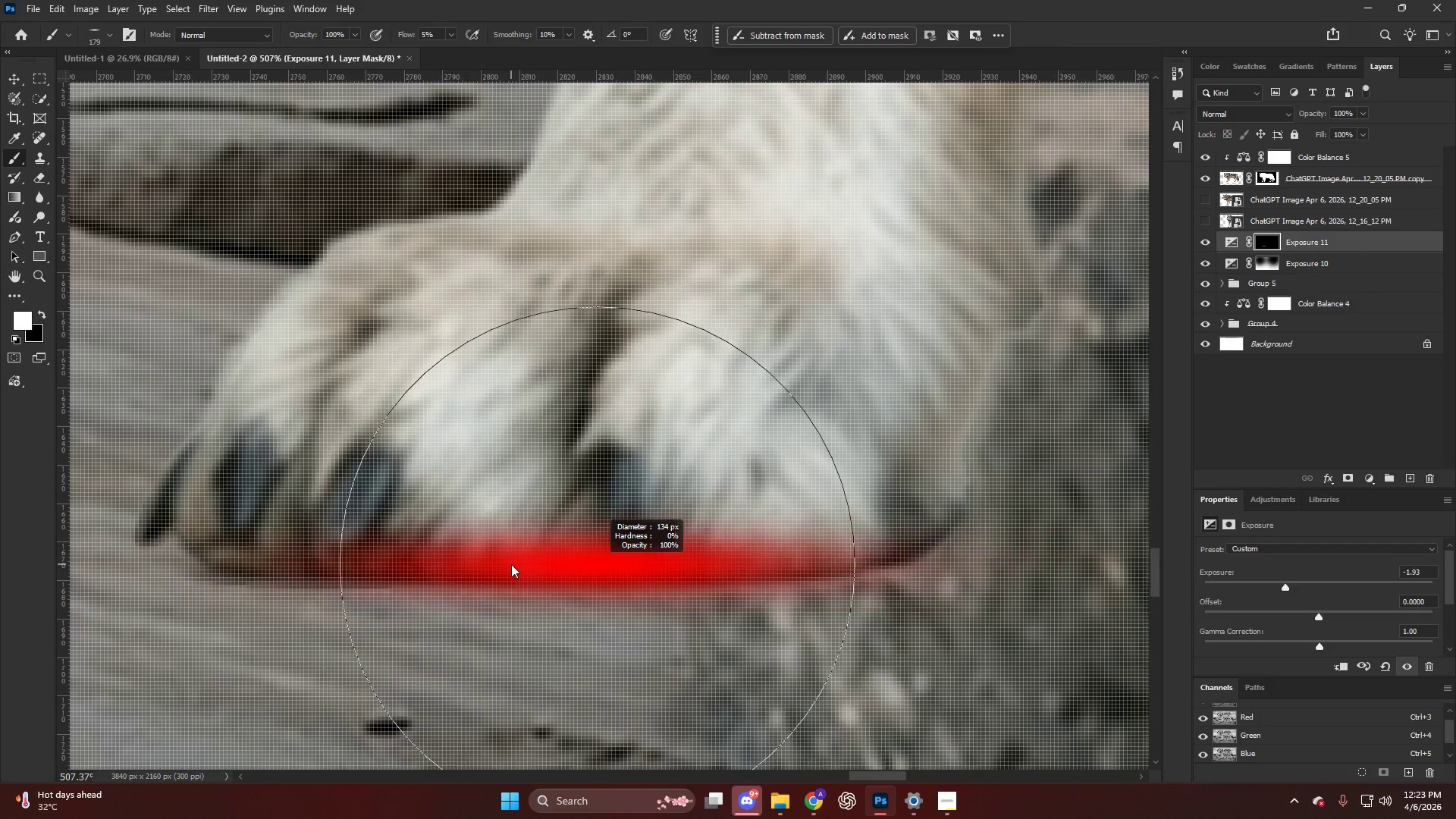 
left_click_drag(start_coordinate=[593, 577], to_coordinate=[669, 554])
 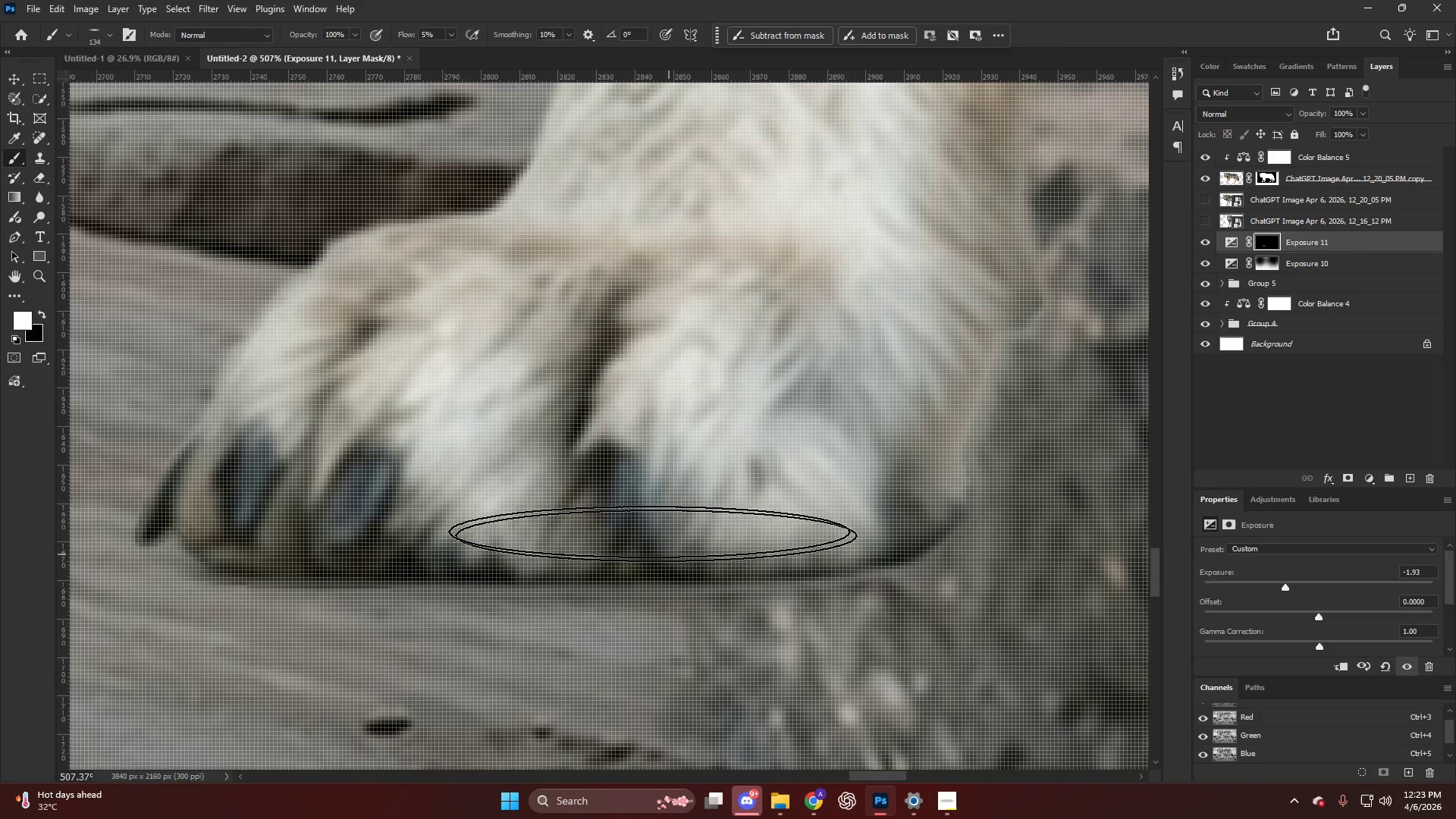 
hold_key(key=AltLeft, duration=0.95)
scroll: coordinate [521, 507], scroll_direction: down, amount: 14.0
 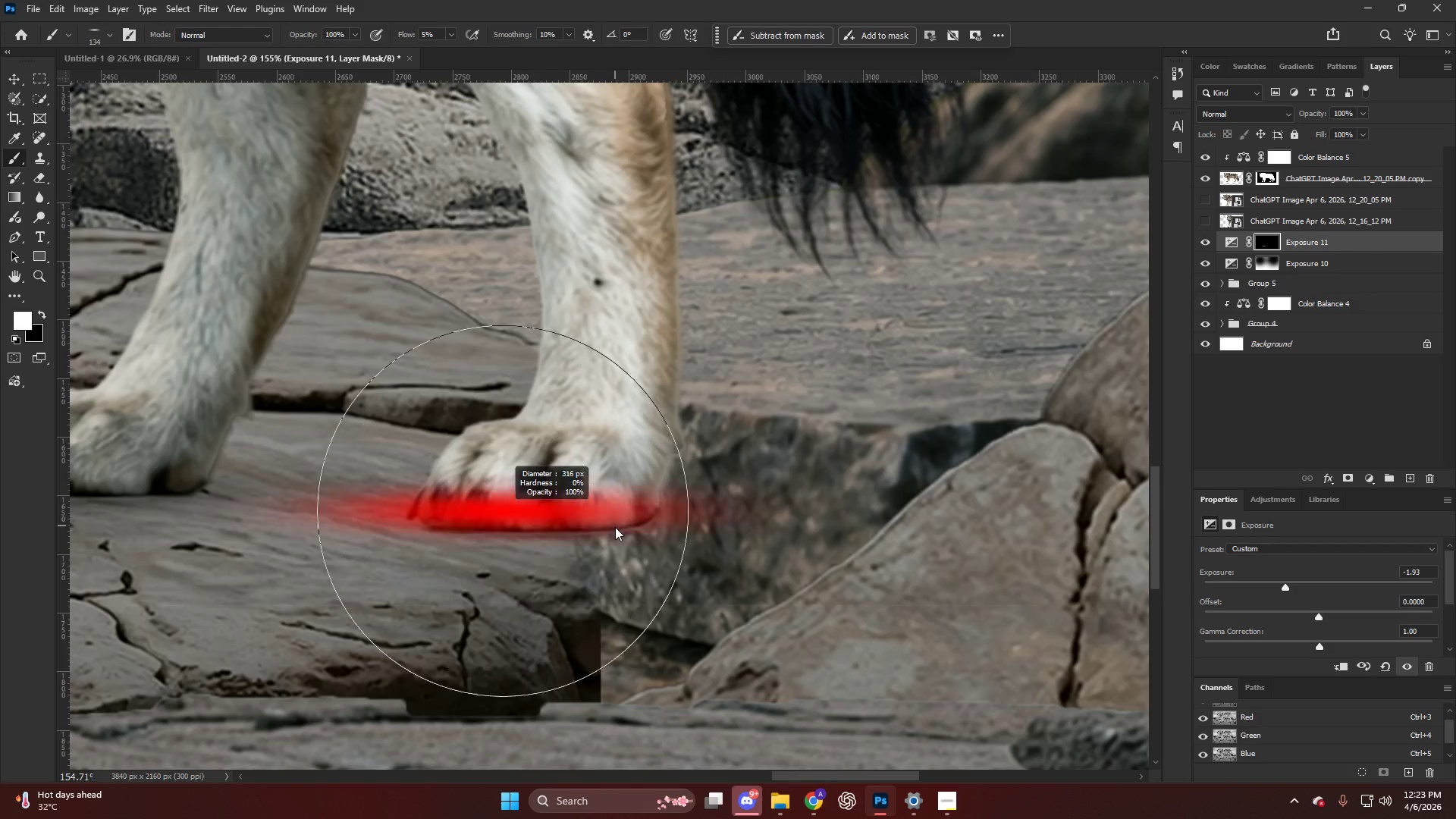 
left_click_drag(start_coordinate=[513, 531], to_coordinate=[601, 532])
 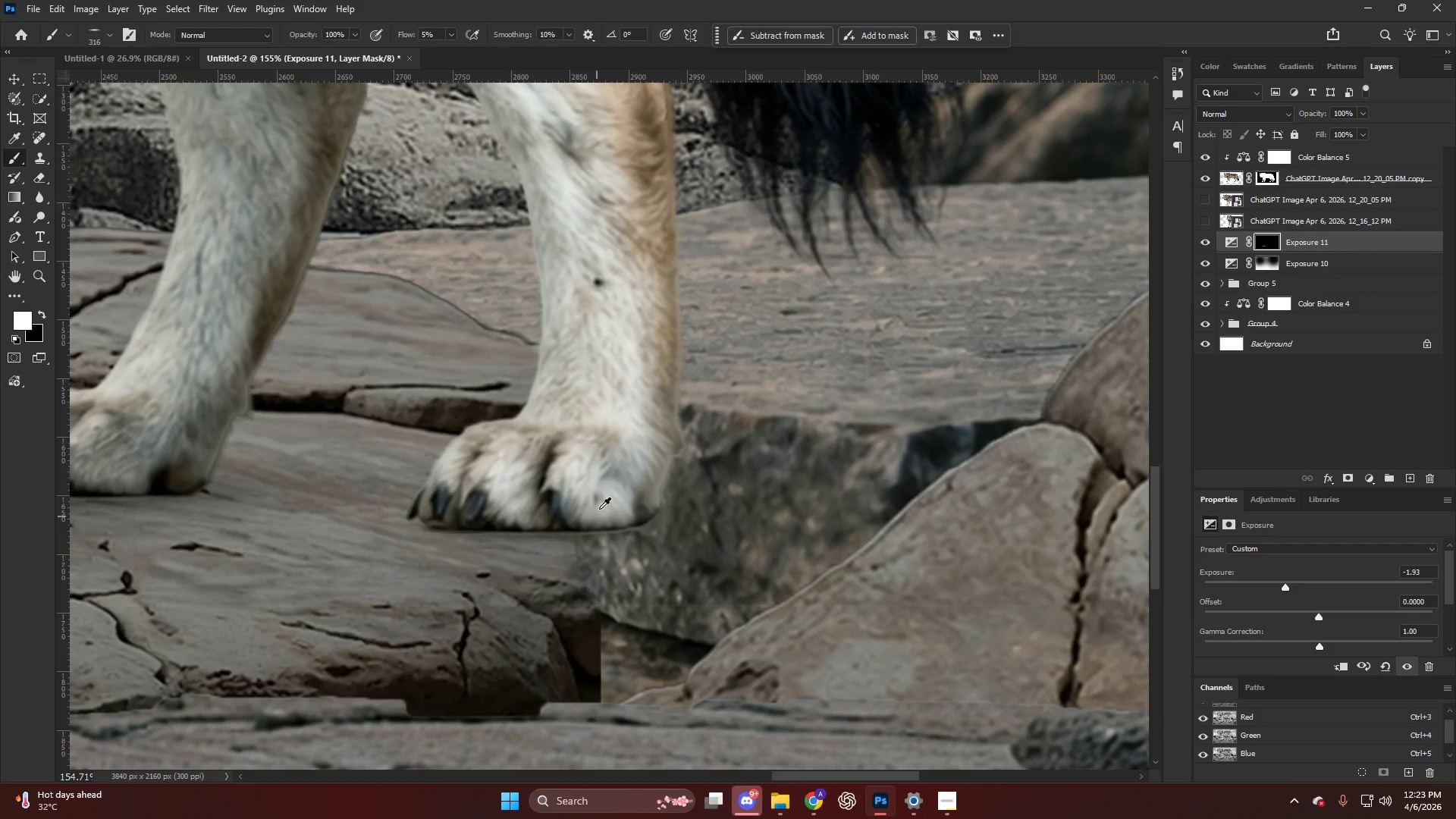 
hold_key(key=AltLeft, duration=0.78)
scroll: coordinate [625, 489], scroll_direction: up, amount: 8.0
 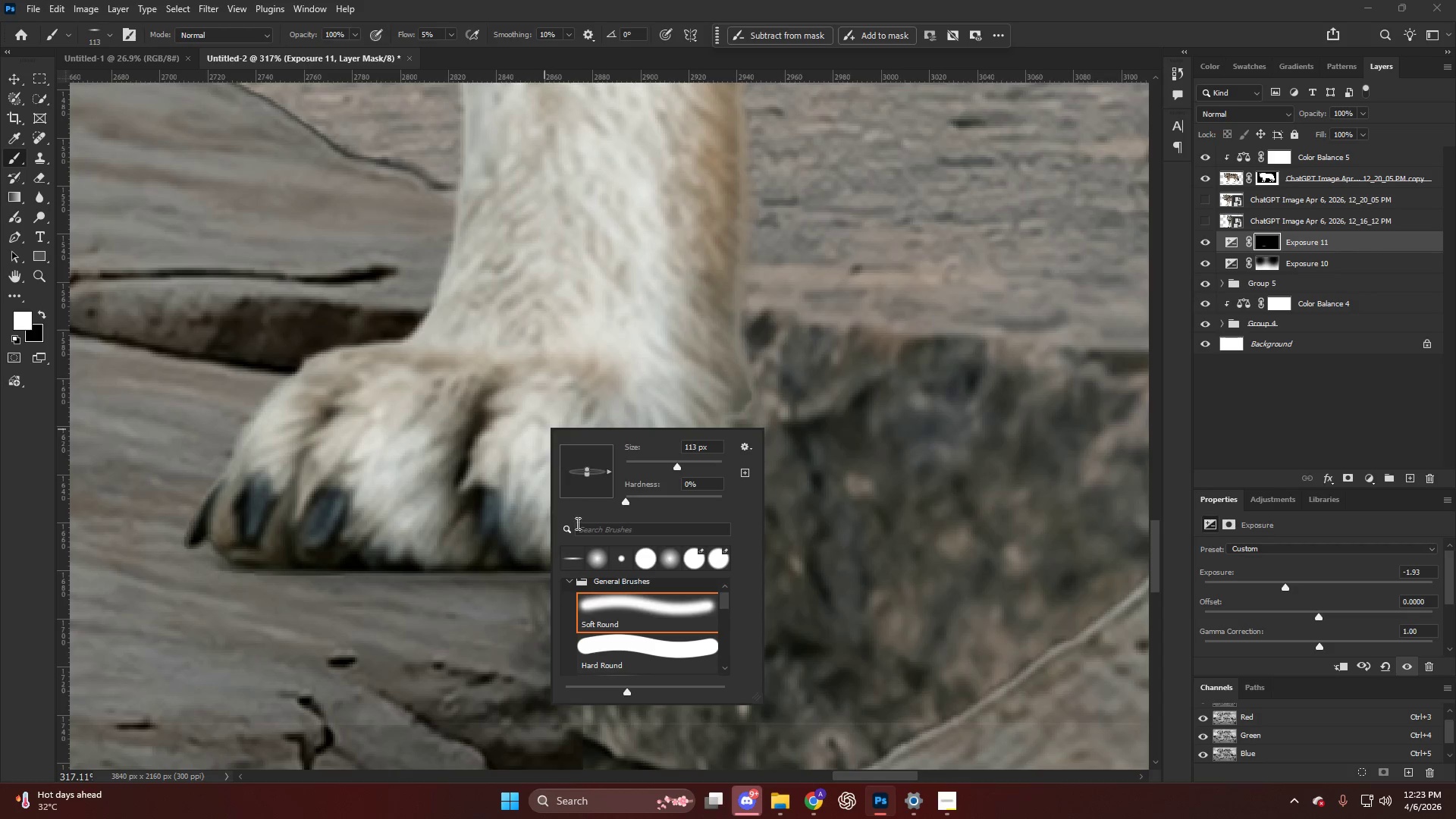 
left_click_drag(start_coordinate=[606, 604], to_coordinate=[603, 600])
 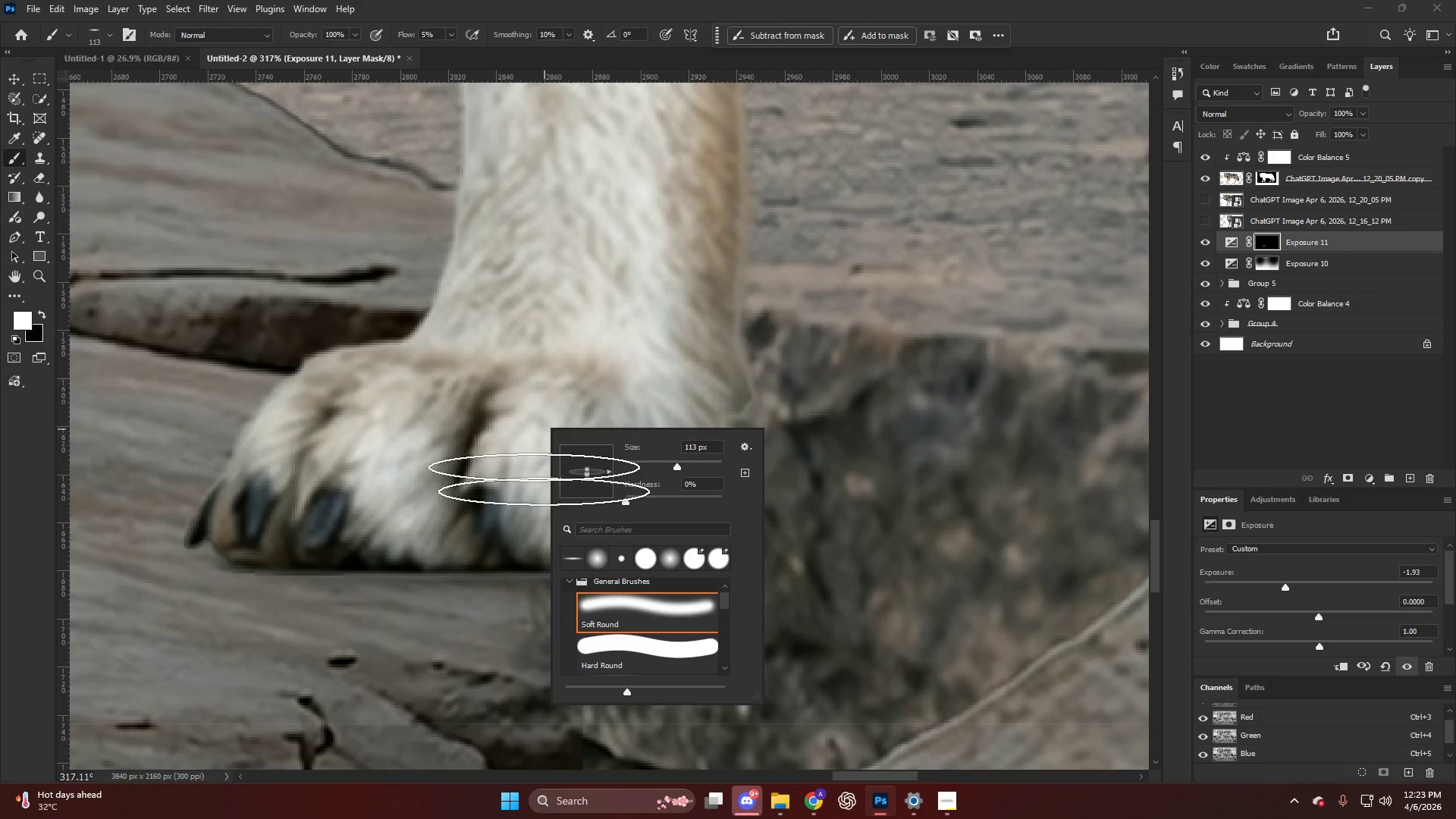 
hold_key(key=AltLeft, duration=0.61)
 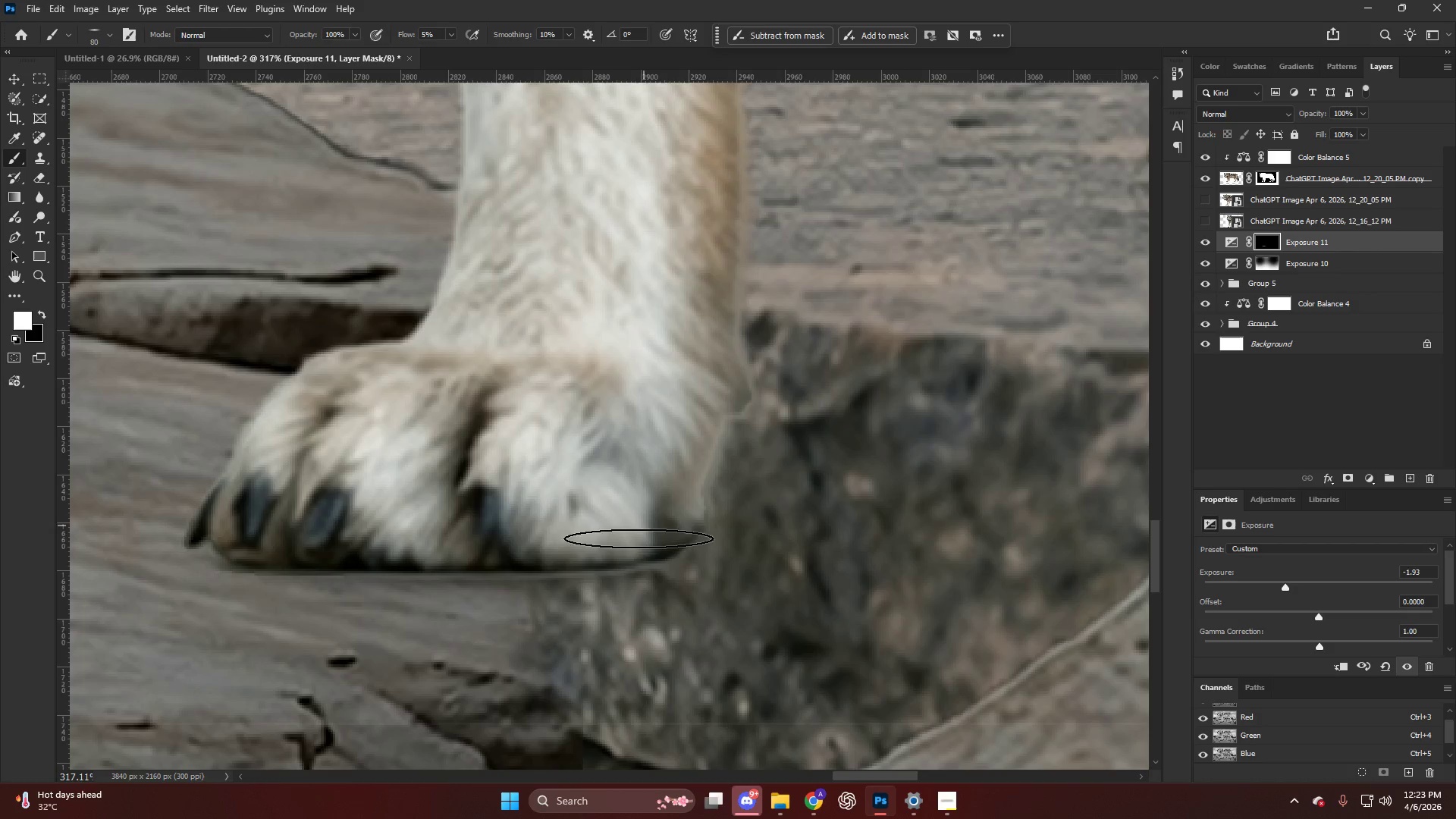 
left_click_drag(start_coordinate=[629, 546], to_coordinate=[648, 473])
 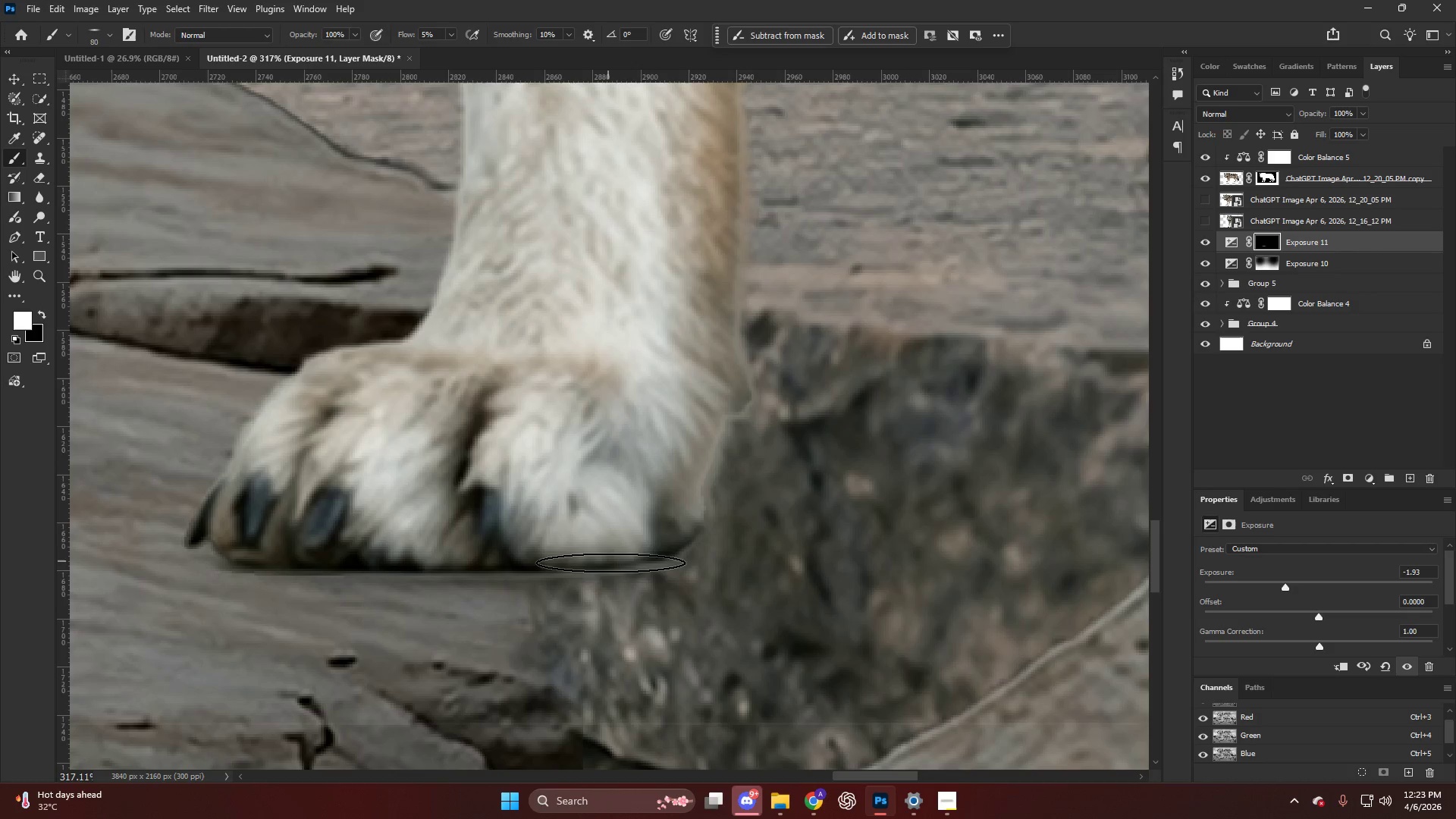 
left_click_drag(start_coordinate=[639, 561], to_coordinate=[726, 372])
 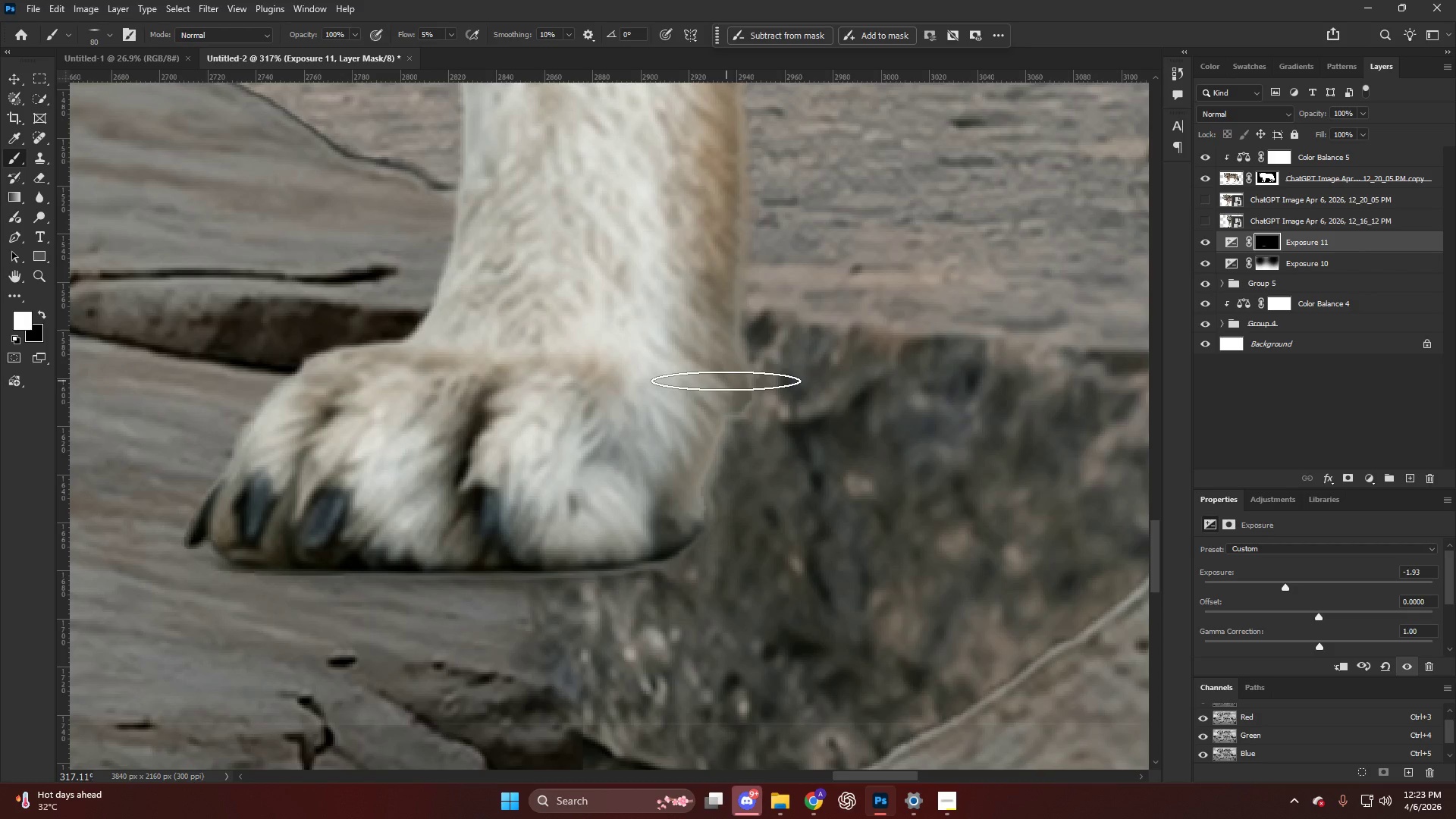 
left_click_drag(start_coordinate=[720, 391], to_coordinate=[604, 533])
 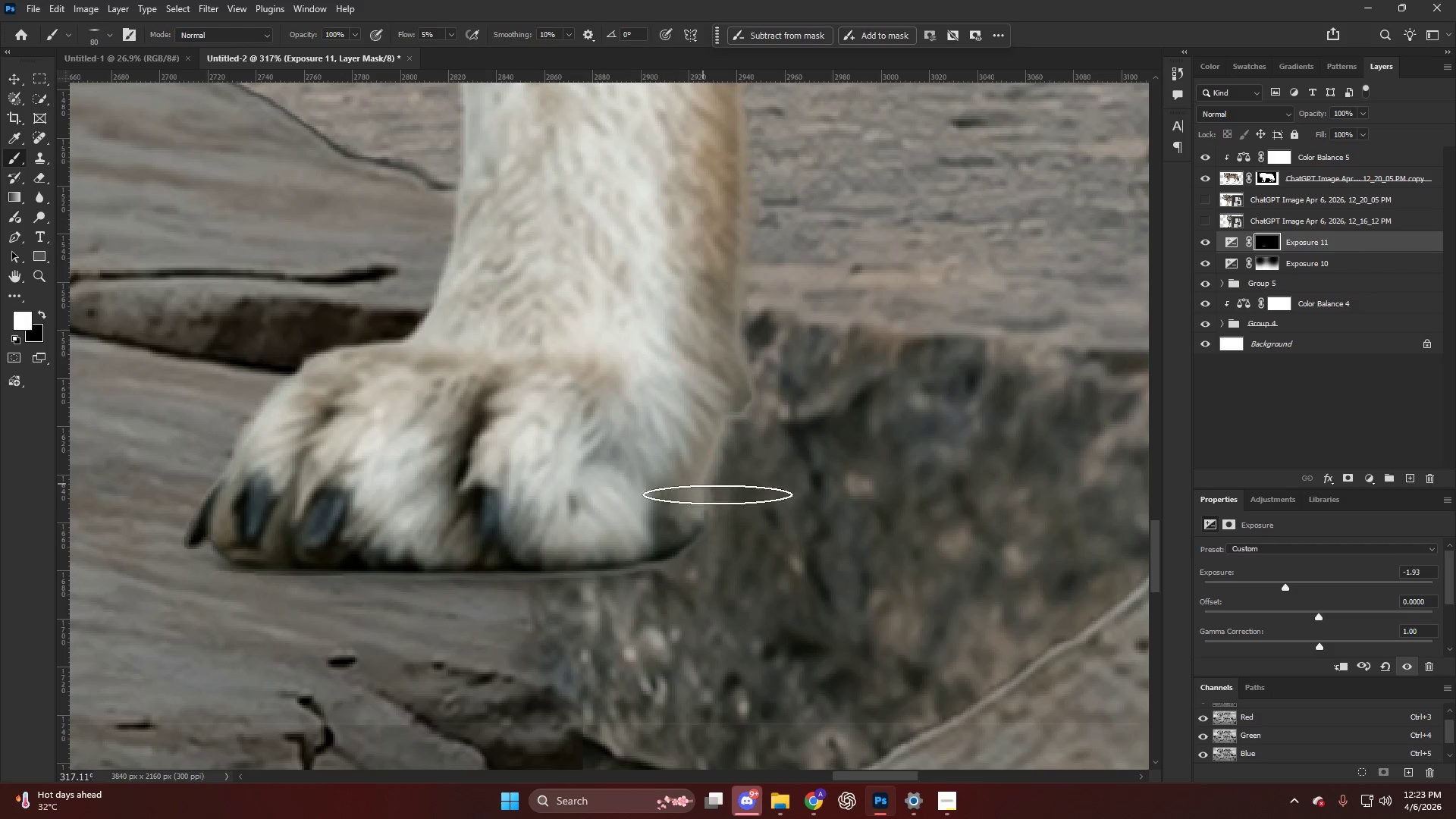 
left_click_drag(start_coordinate=[736, 554], to_coordinate=[824, 755])
 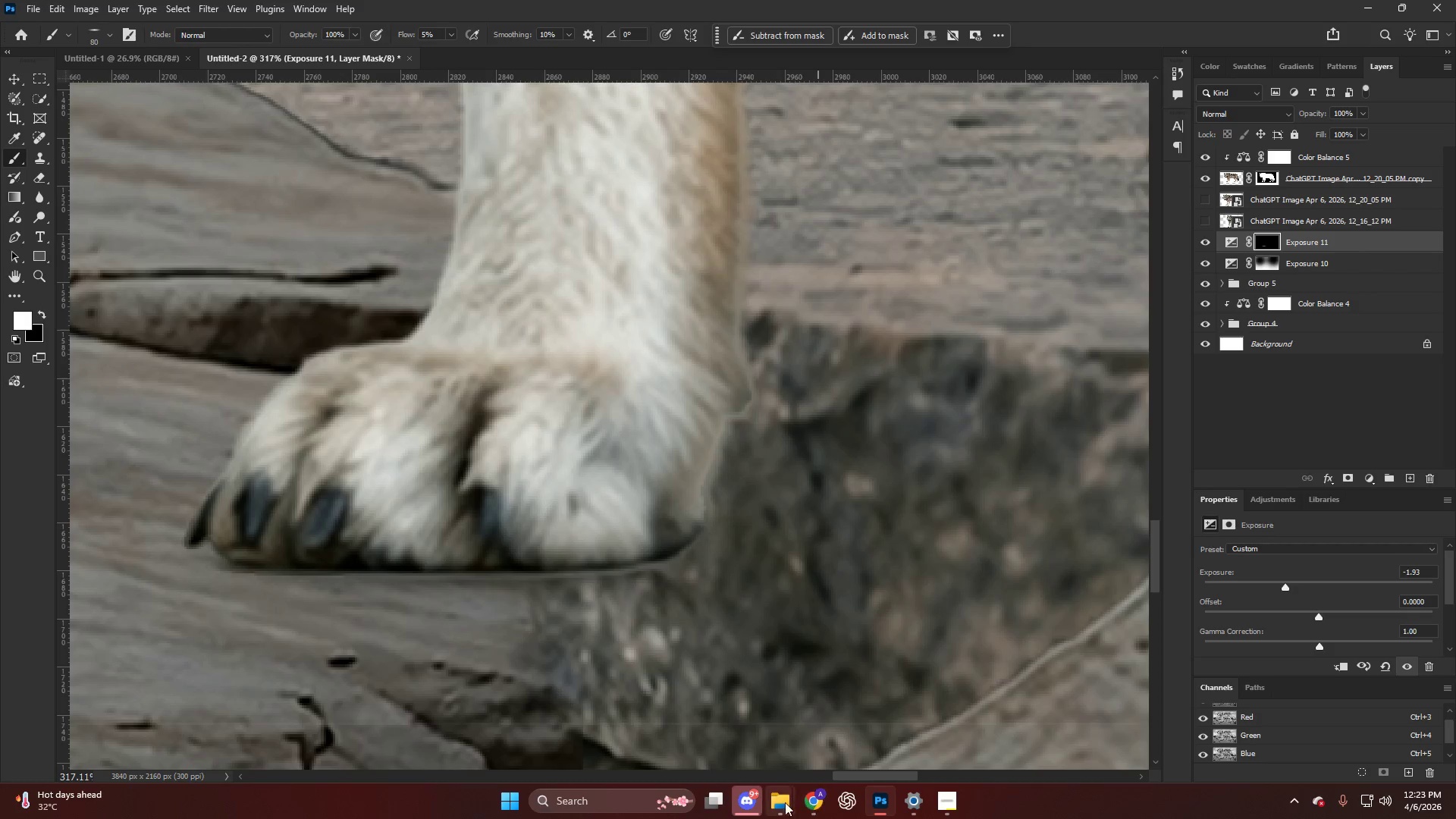 
left_click([785, 802])
 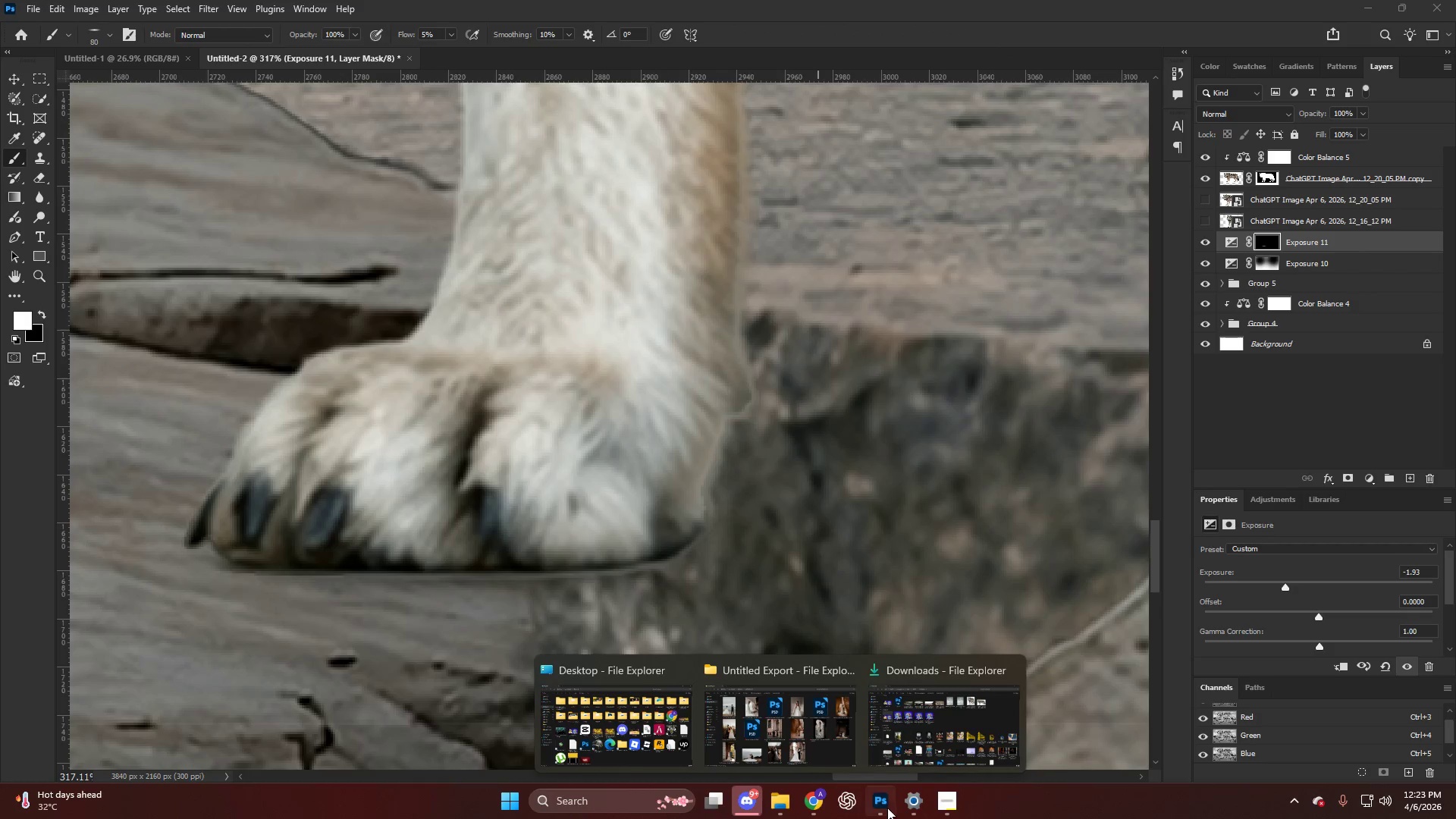 
left_click([949, 807])